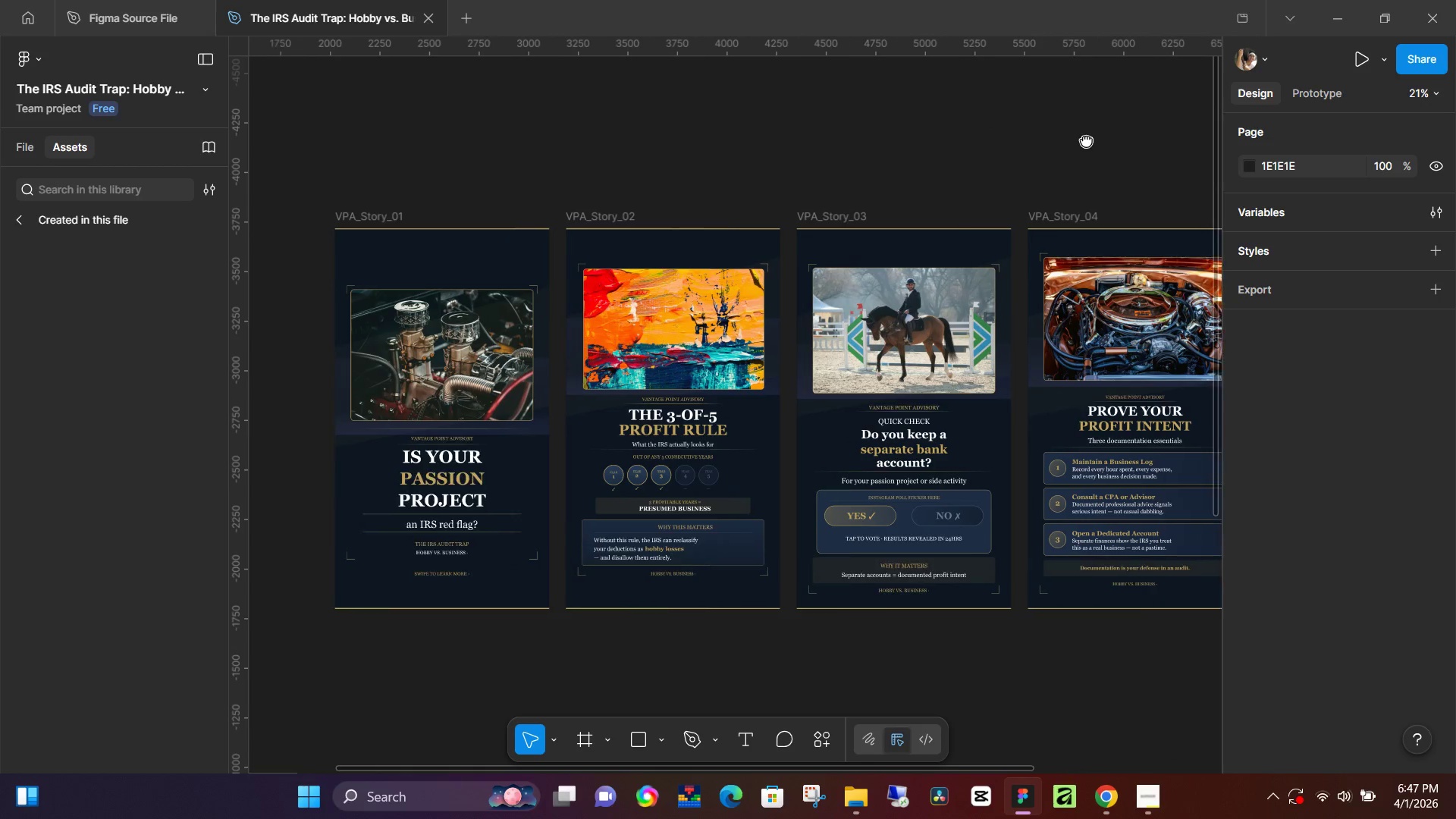 
hold_key(key=Space, duration=1.5)
 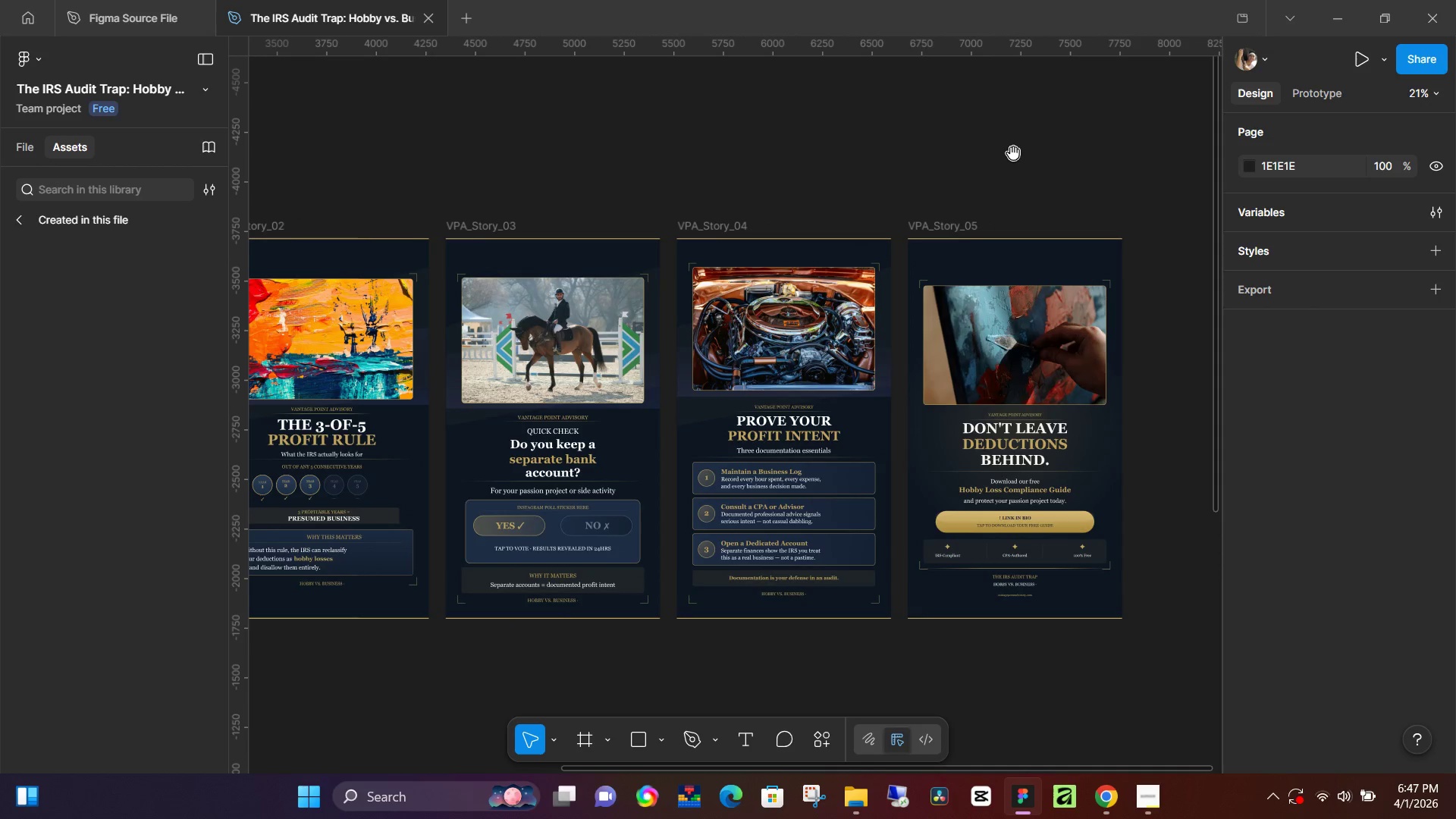 
left_click_drag(start_coordinate=[1006, 136], to_coordinate=[893, 140])
 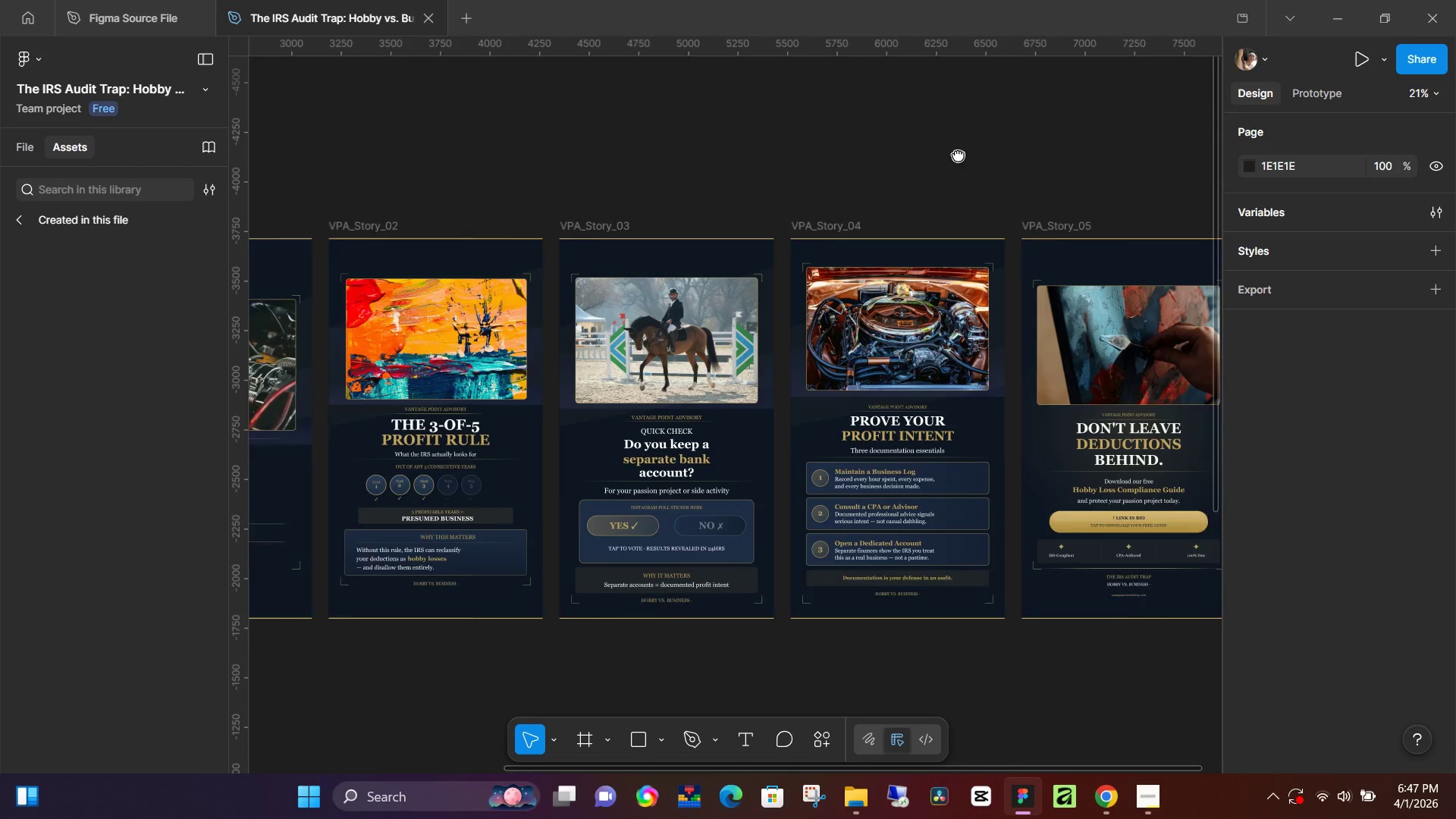 
left_click_drag(start_coordinate=[1043, 145], to_coordinate=[886, 155])
 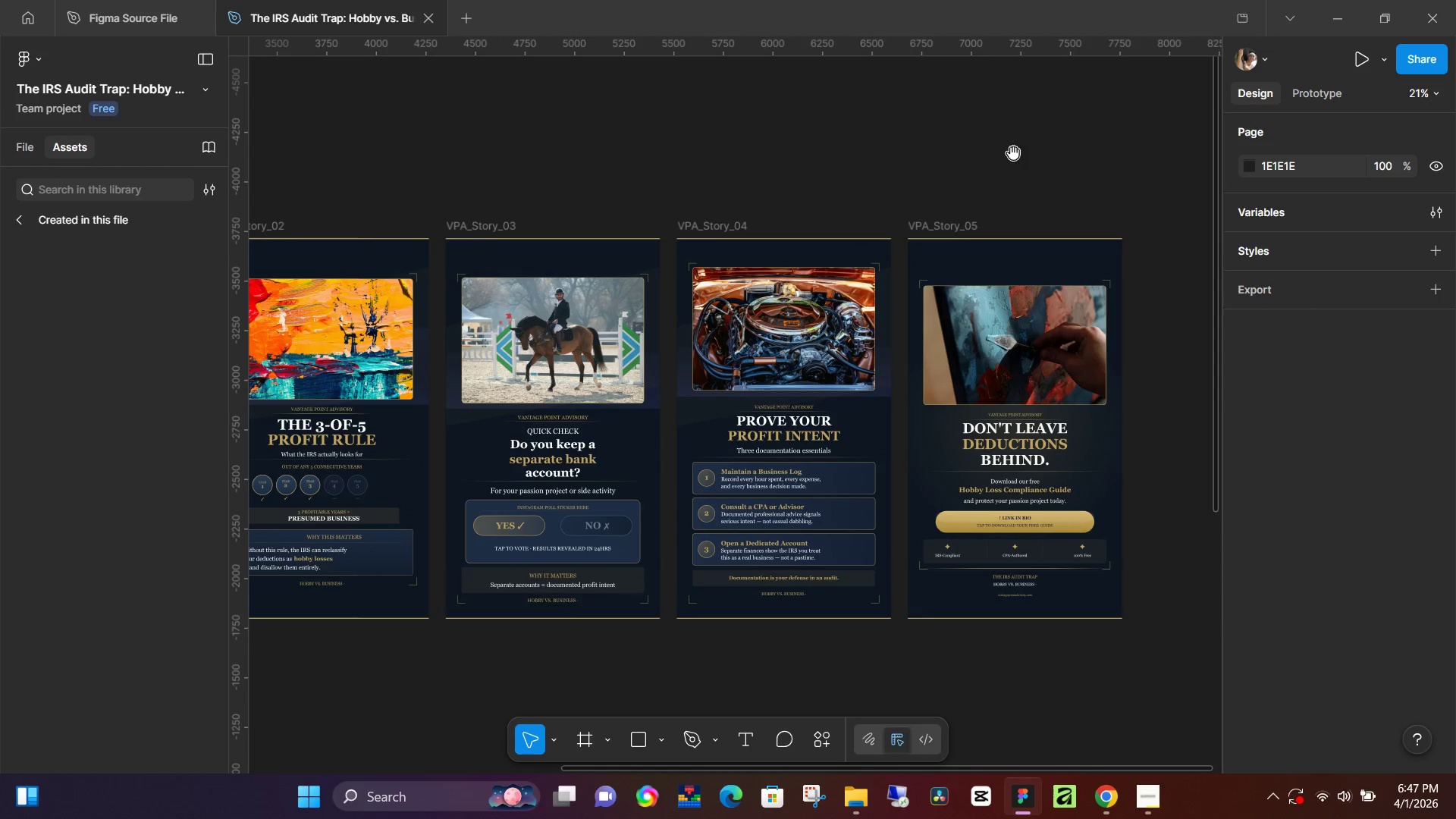 
hold_key(key=Space, duration=1.5)
 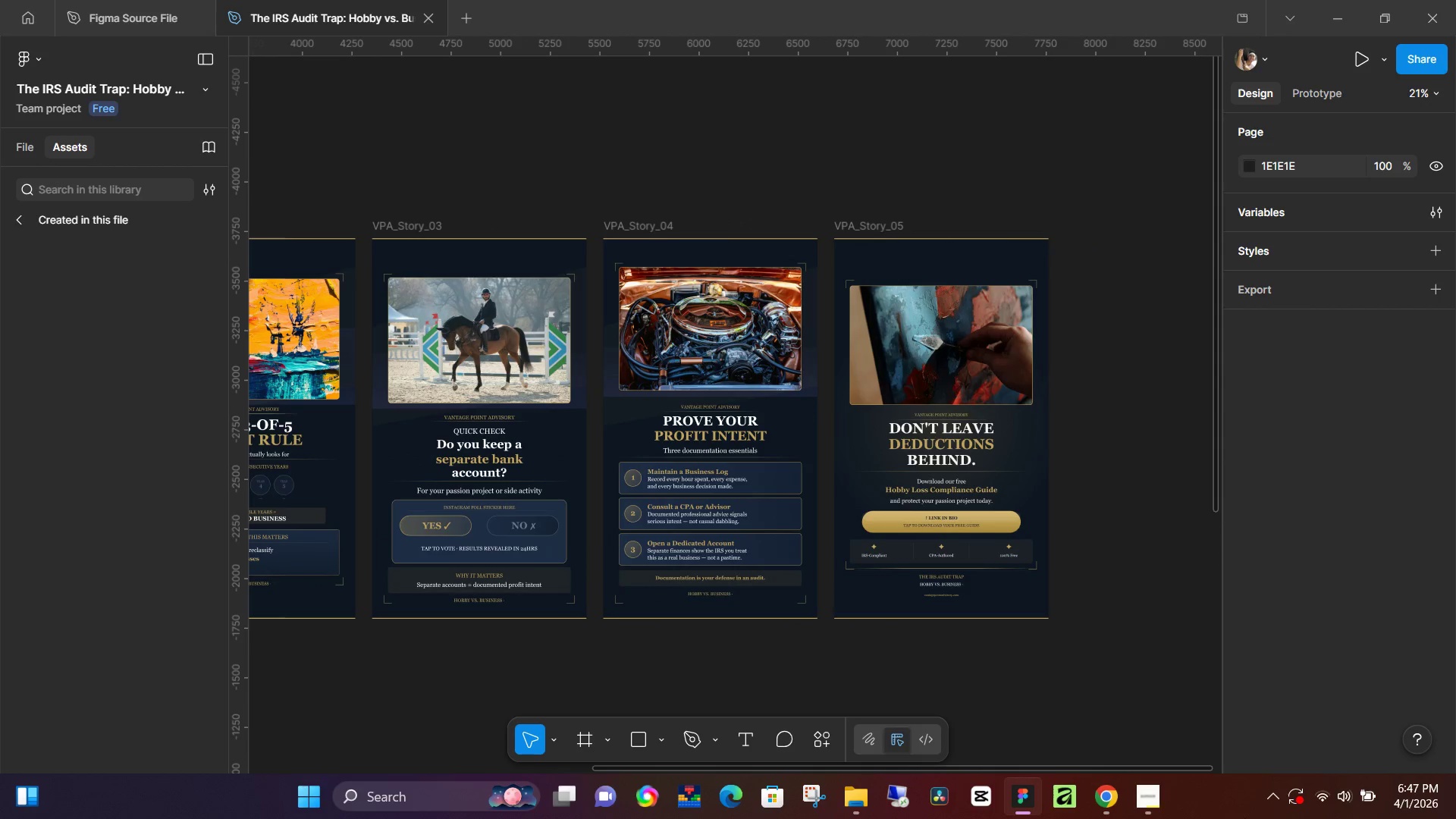 
left_click_drag(start_coordinate=[1072, 152], to_coordinate=[997, 152])
 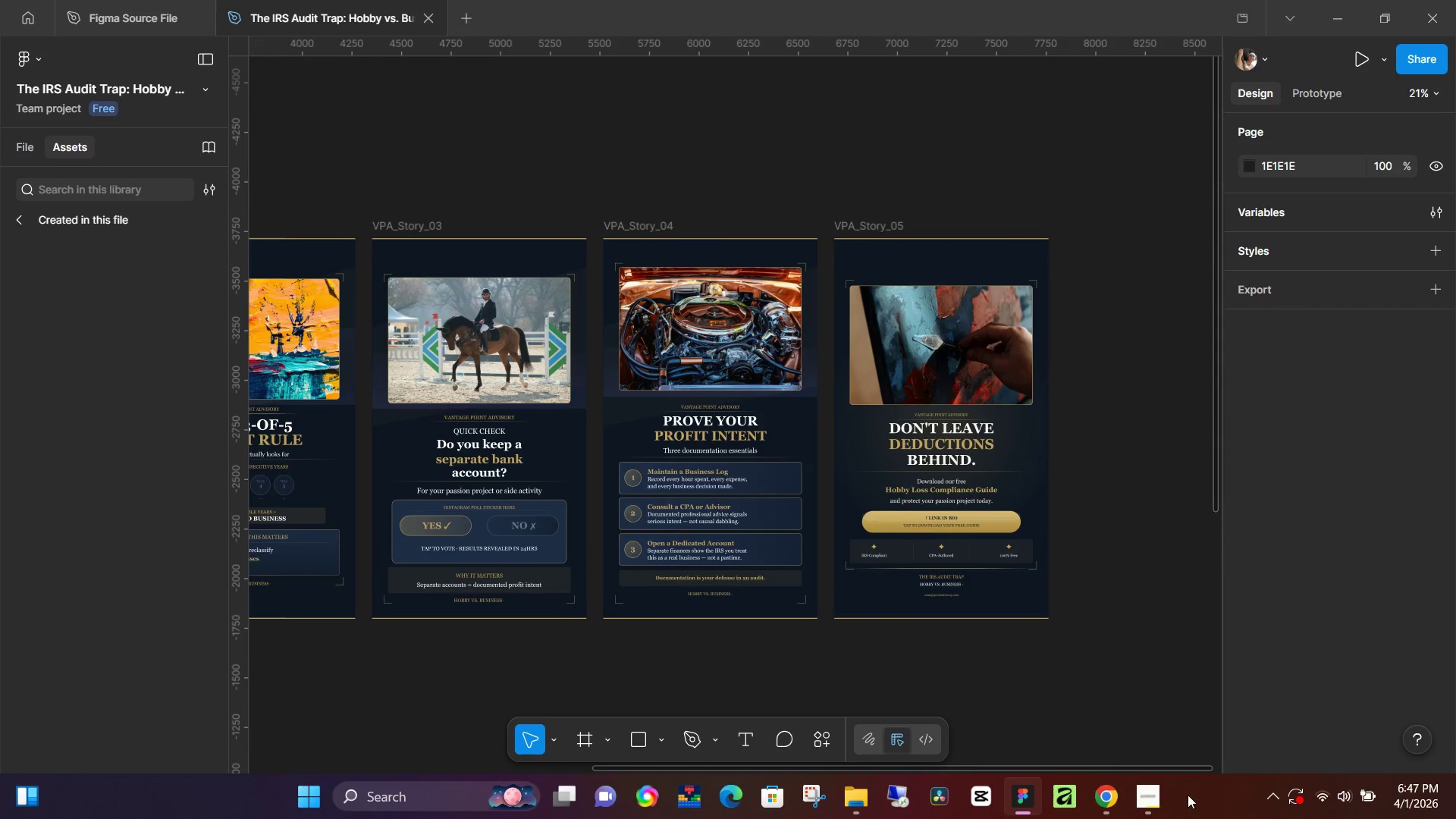 
hold_key(key=Space, duration=0.34)